 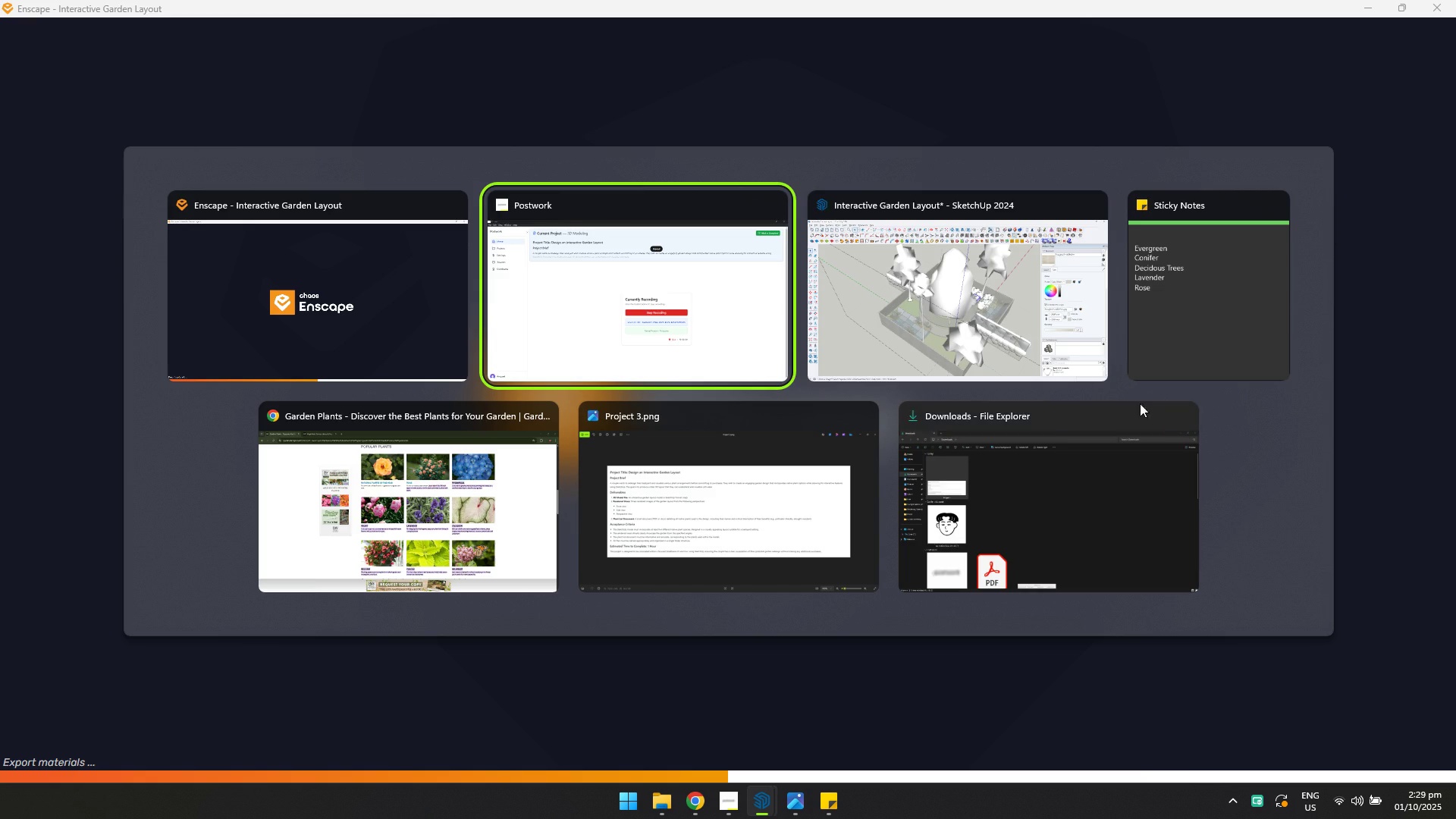 
left_click([992, 340])
 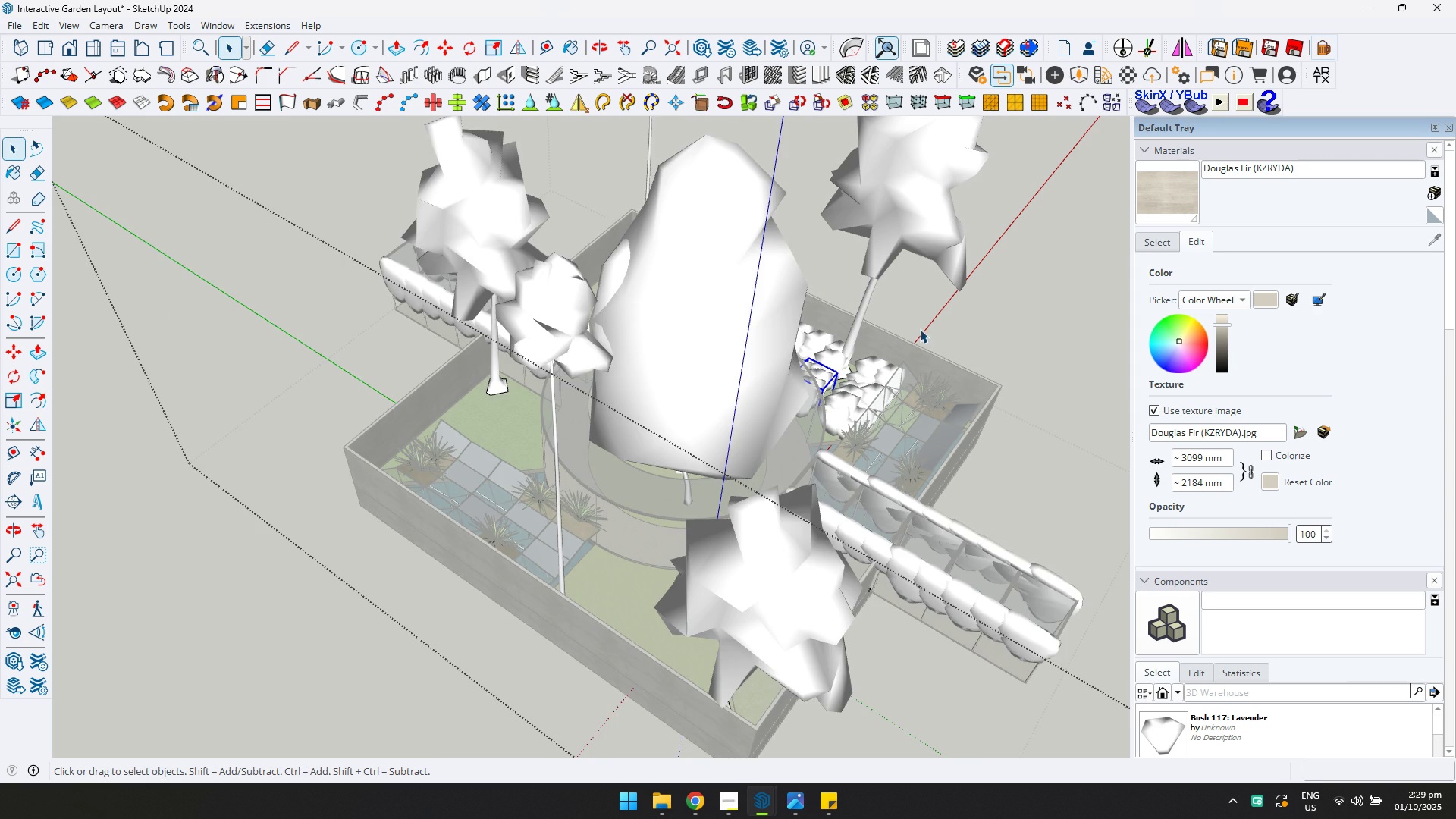 
scroll: coordinate [919, 332], scroll_direction: up, amount: 5.0
 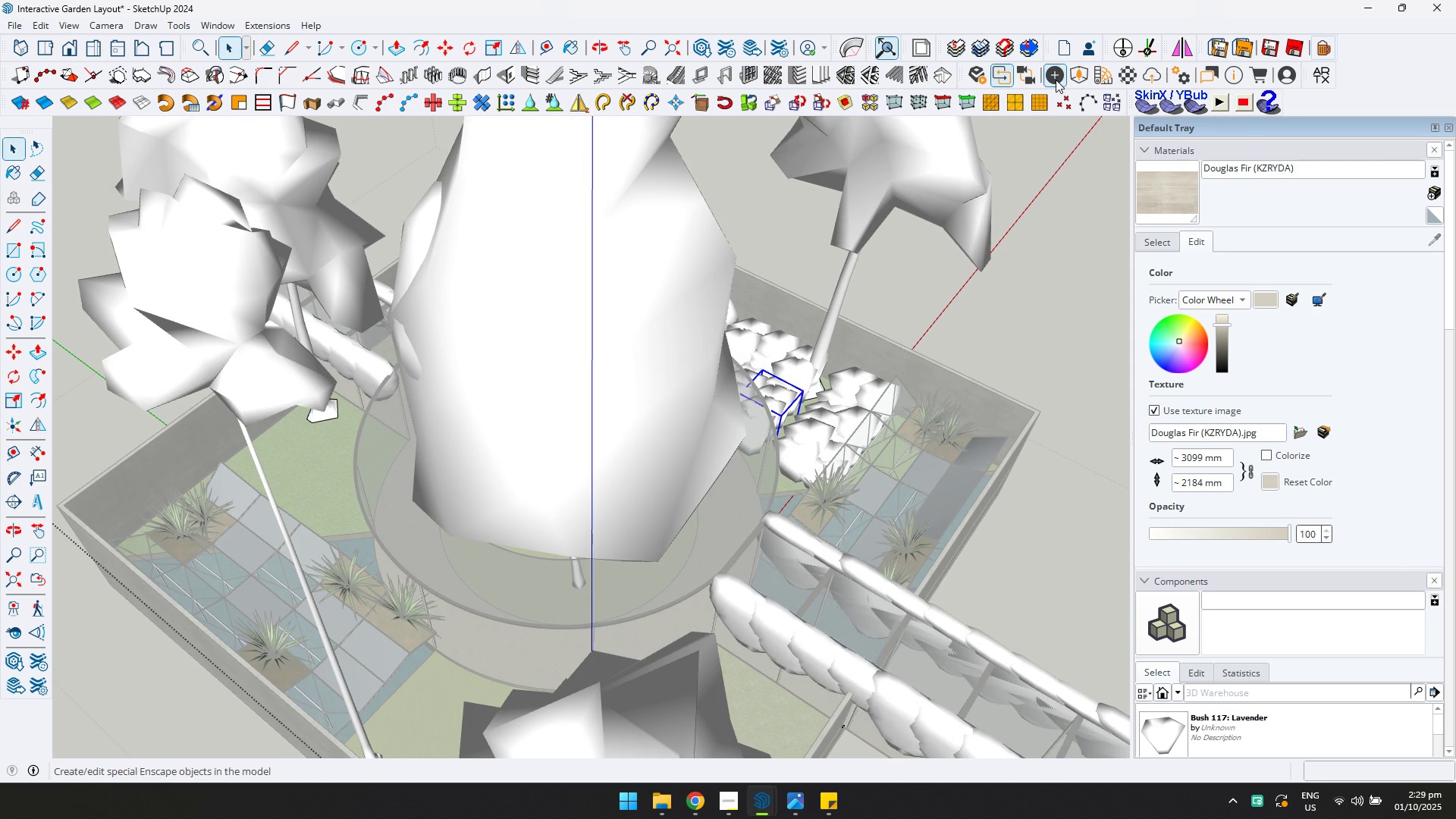 
left_click([1078, 75])
 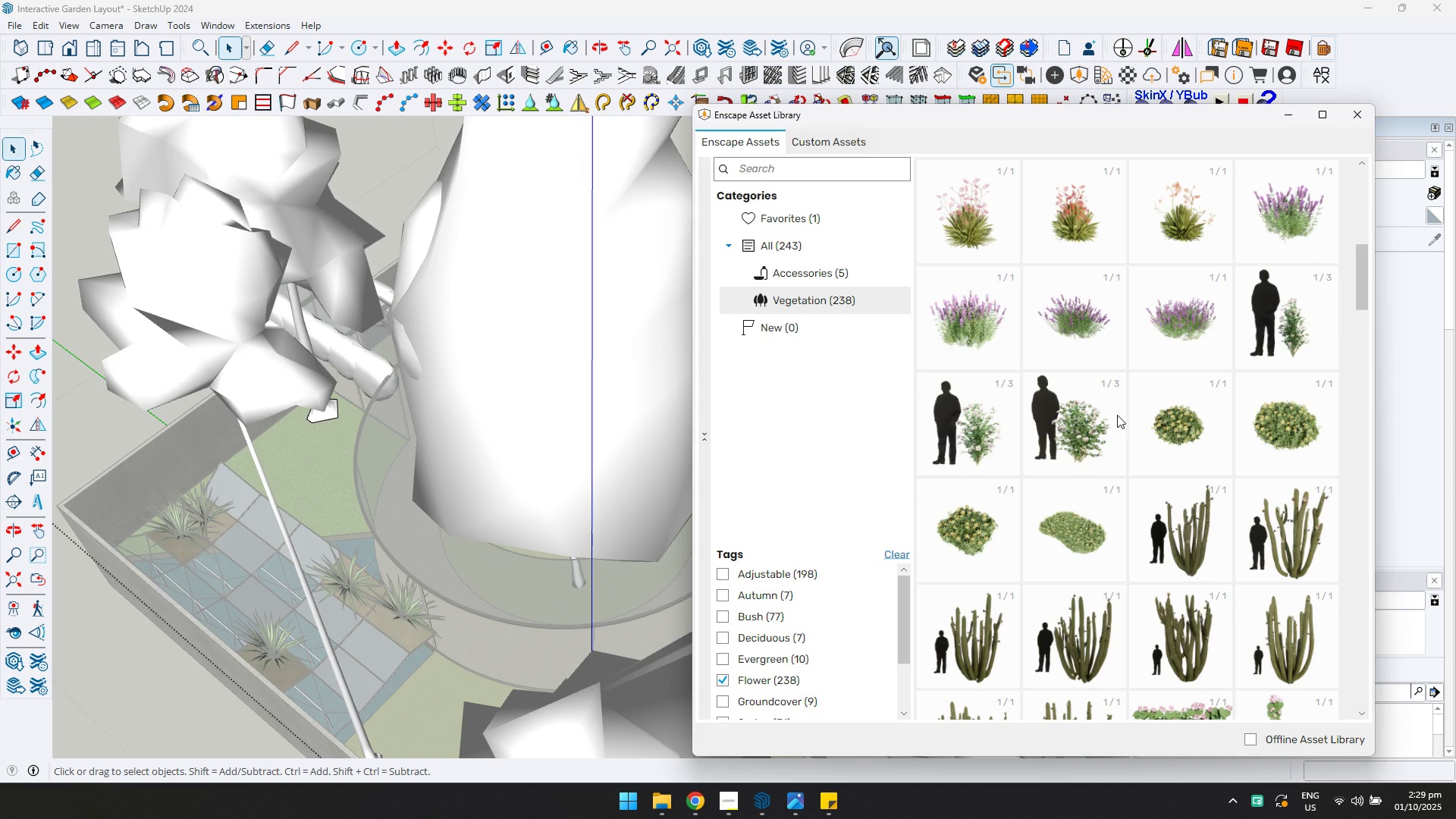 
scroll: coordinate [1140, 442], scroll_direction: down, amount: 3.0
 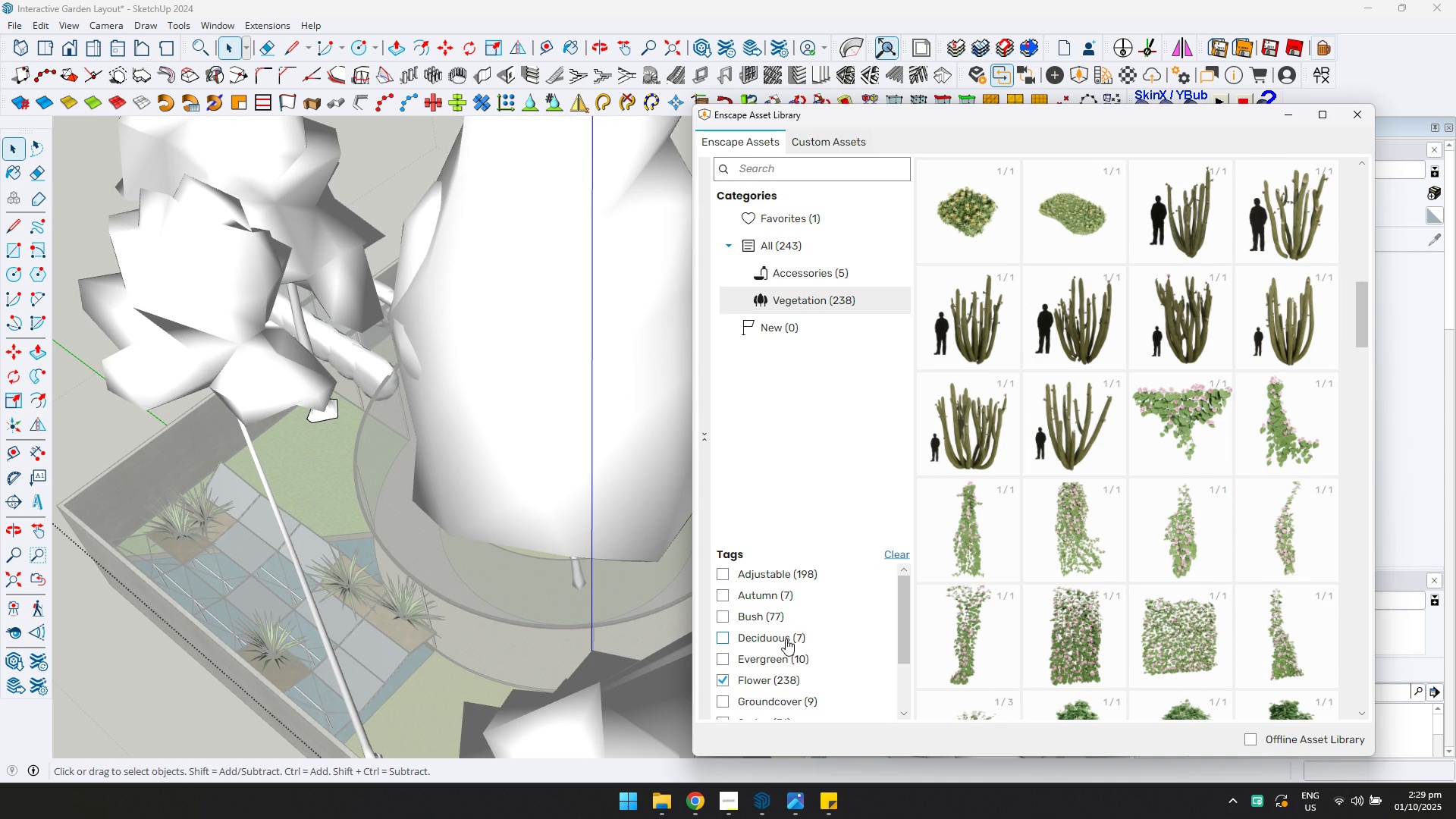 
left_click([748, 680])
 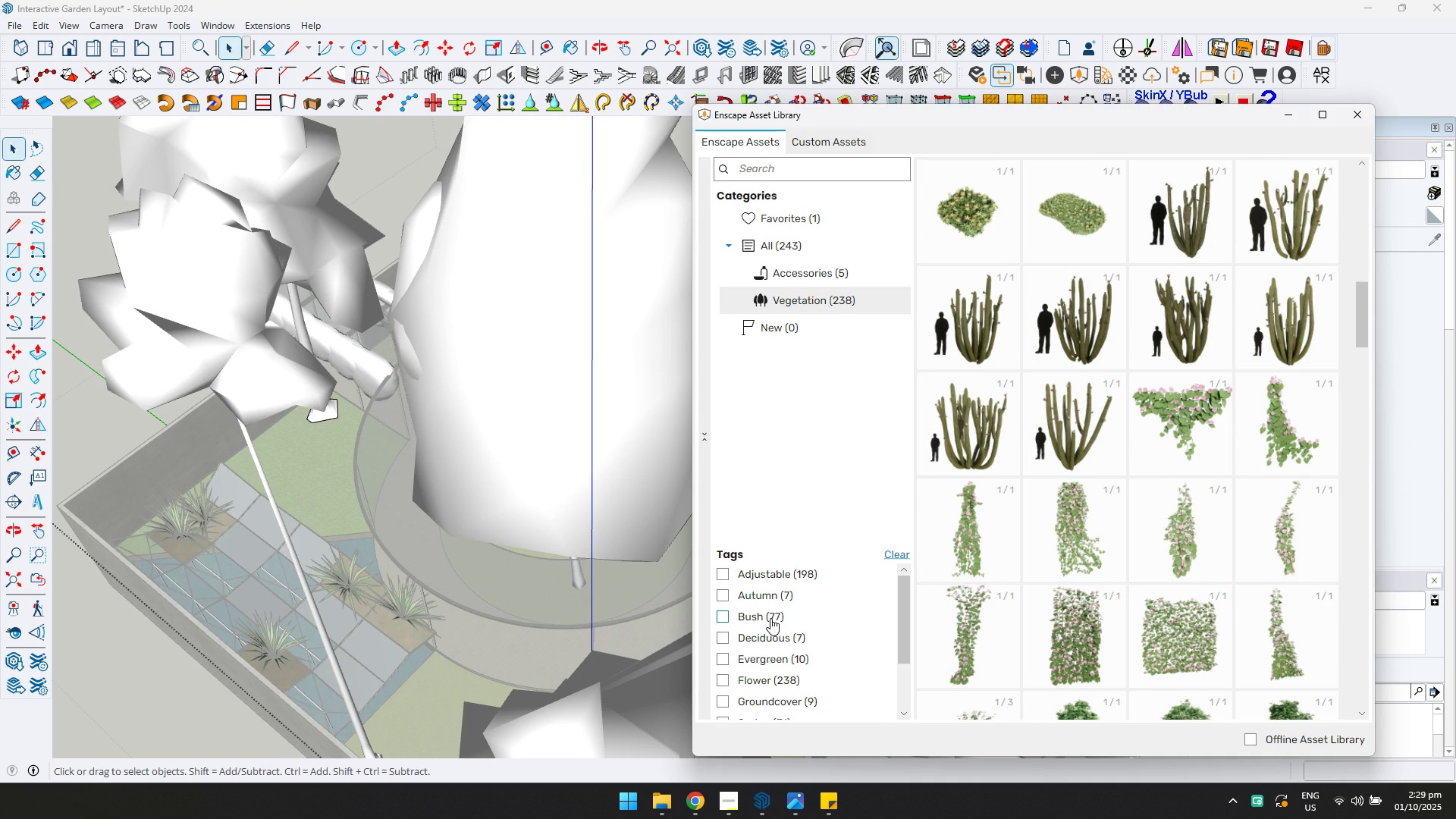 
left_click([770, 618])
 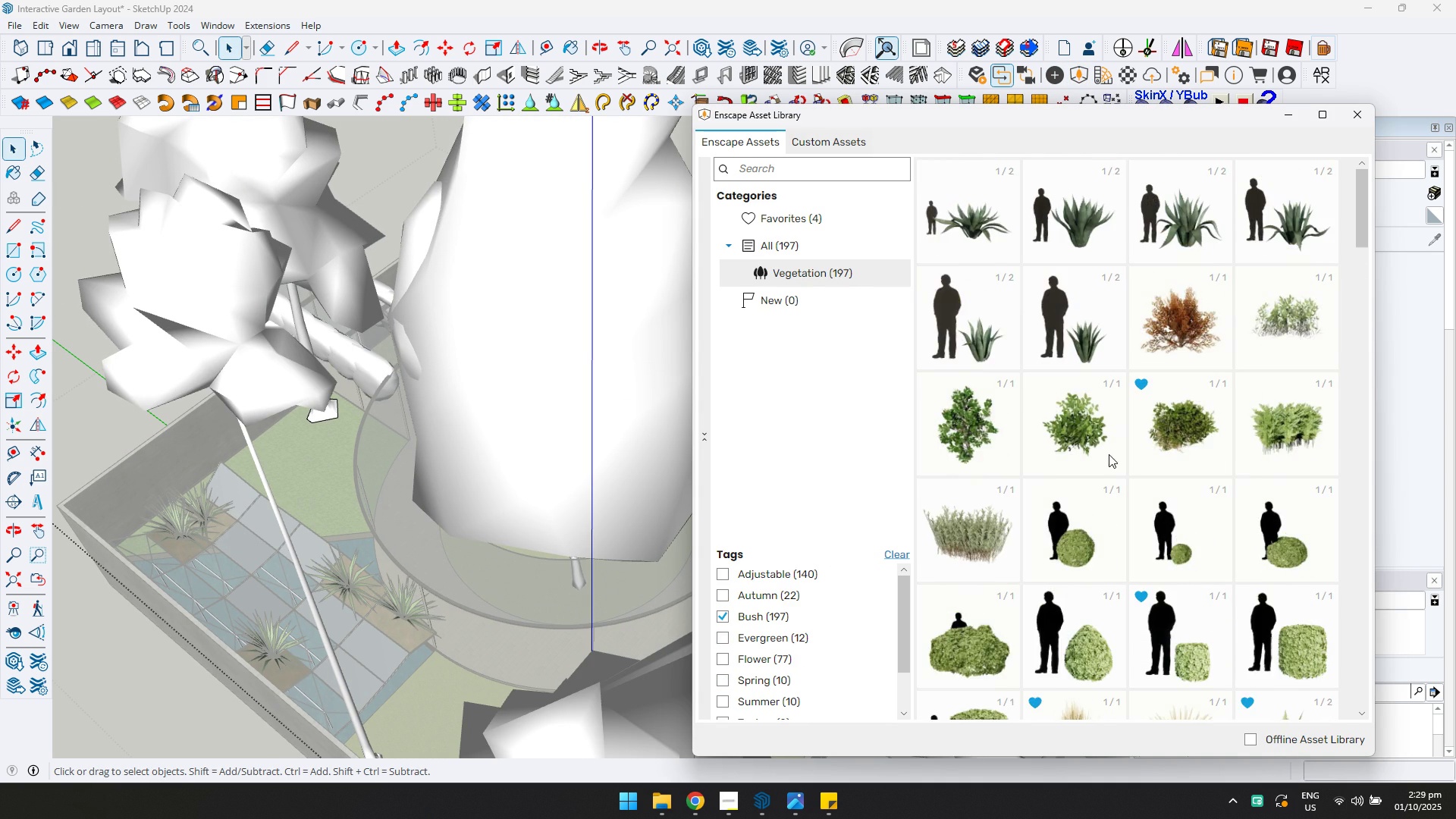 
scroll: coordinate [1106, 461], scroll_direction: down, amount: 3.0